 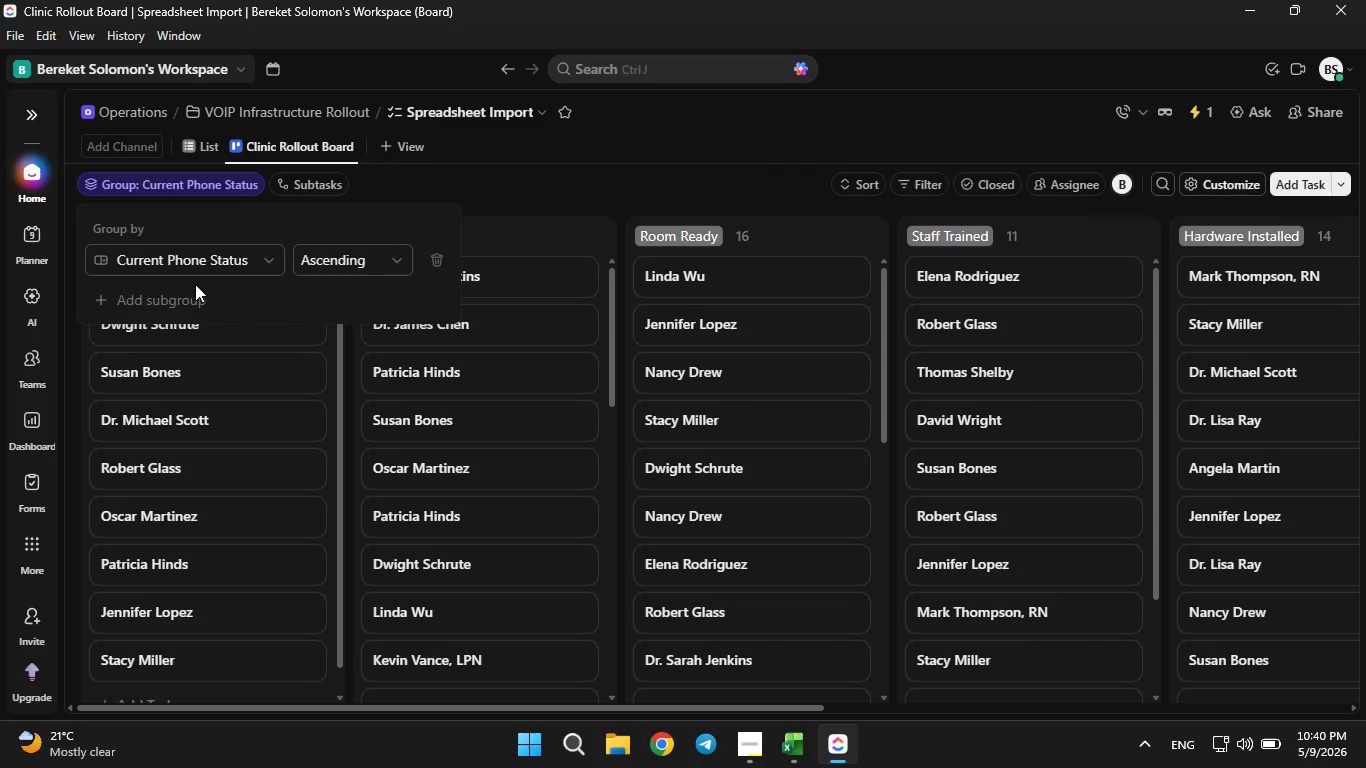 
left_click([206, 266])
 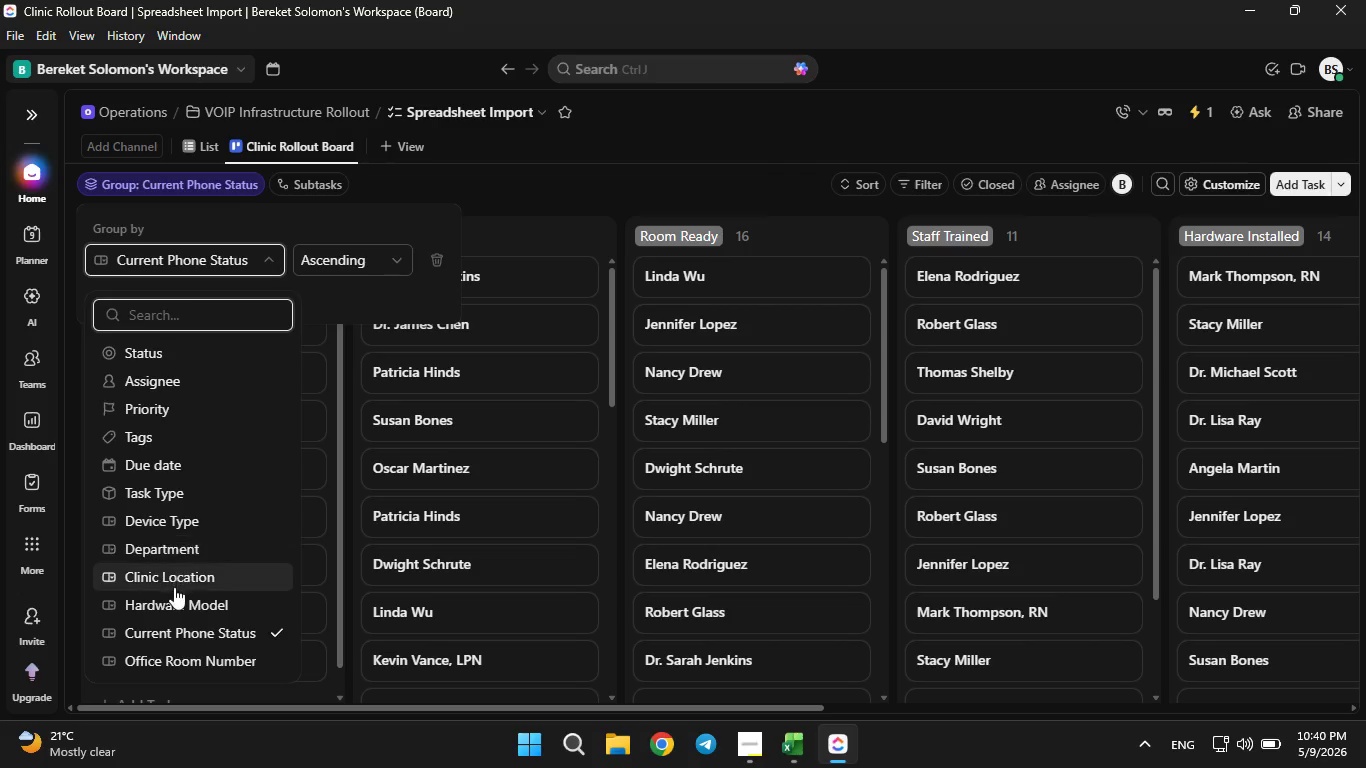 
left_click([178, 578])
 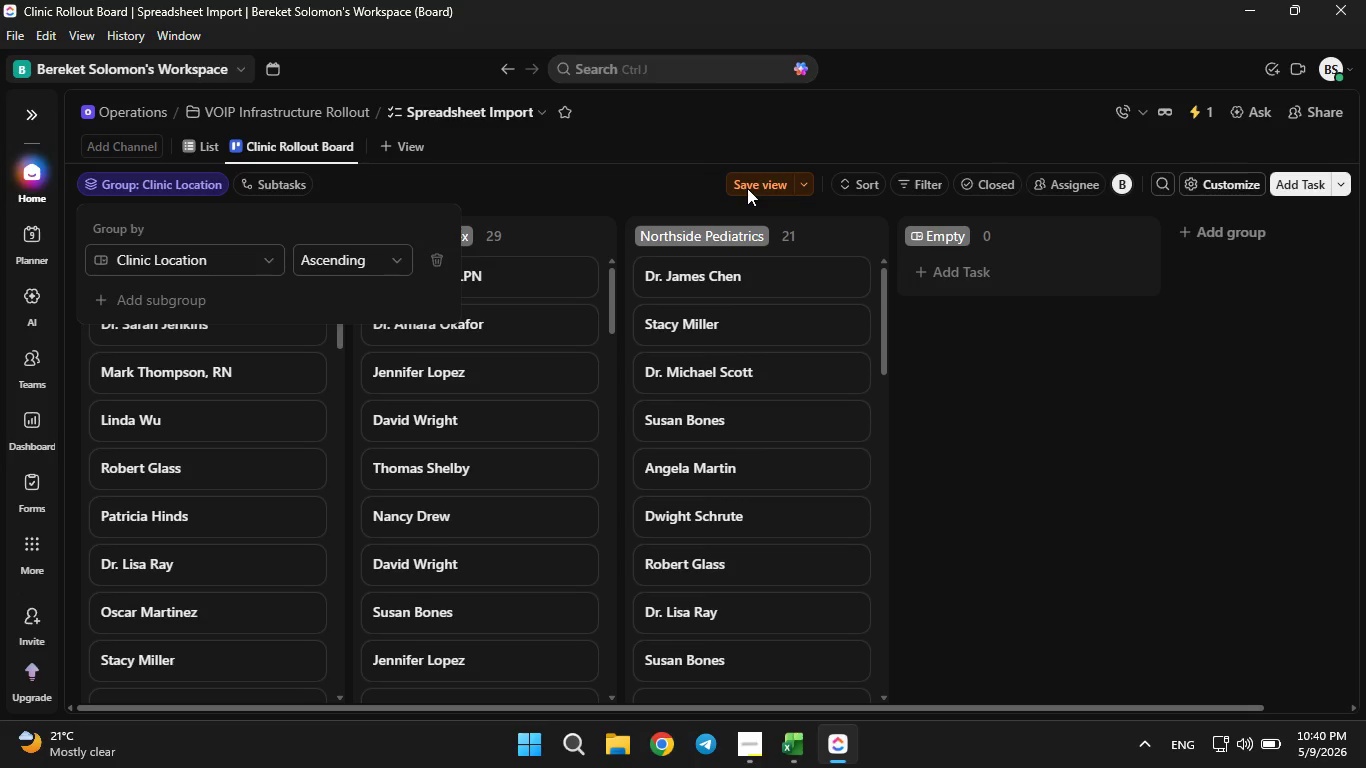 
double_click([747, 188])
 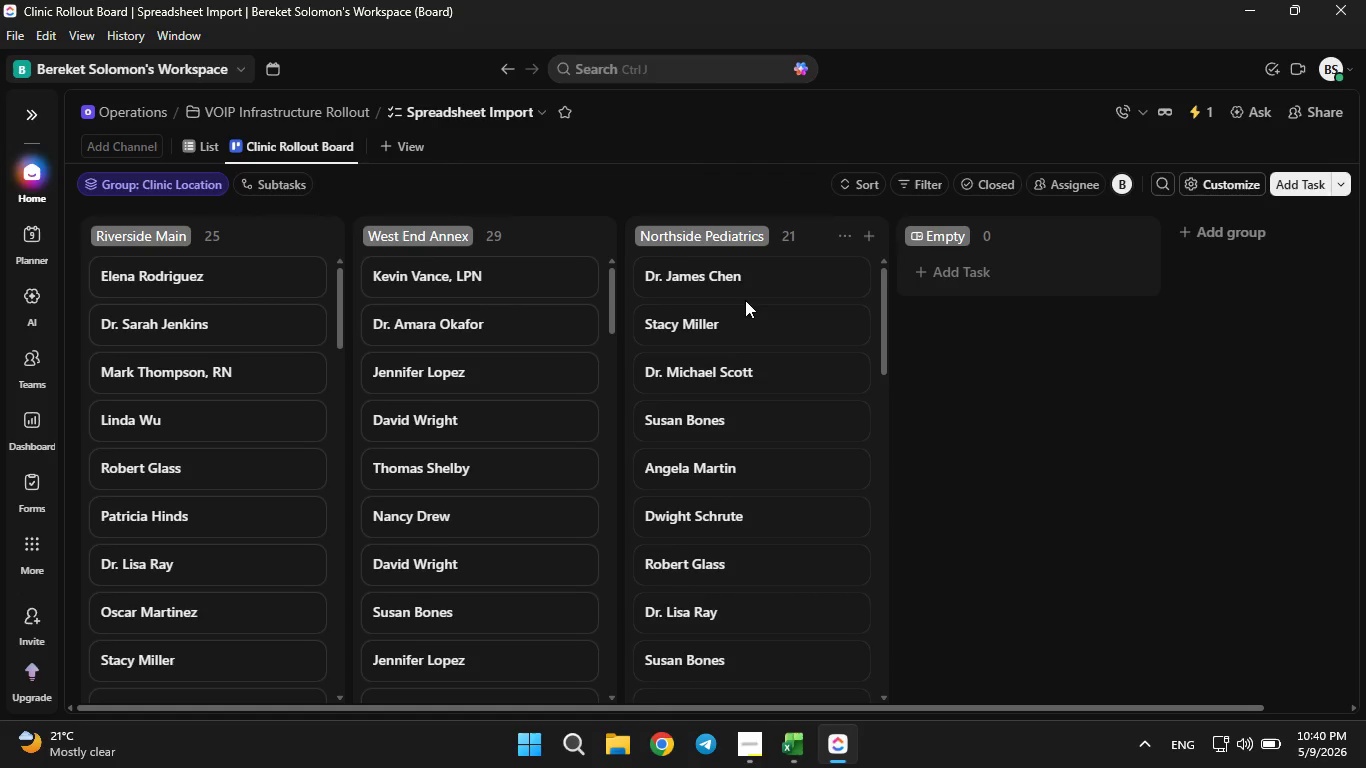 
scroll: coordinate [754, 279], scroll_direction: up, amount: 5.0
 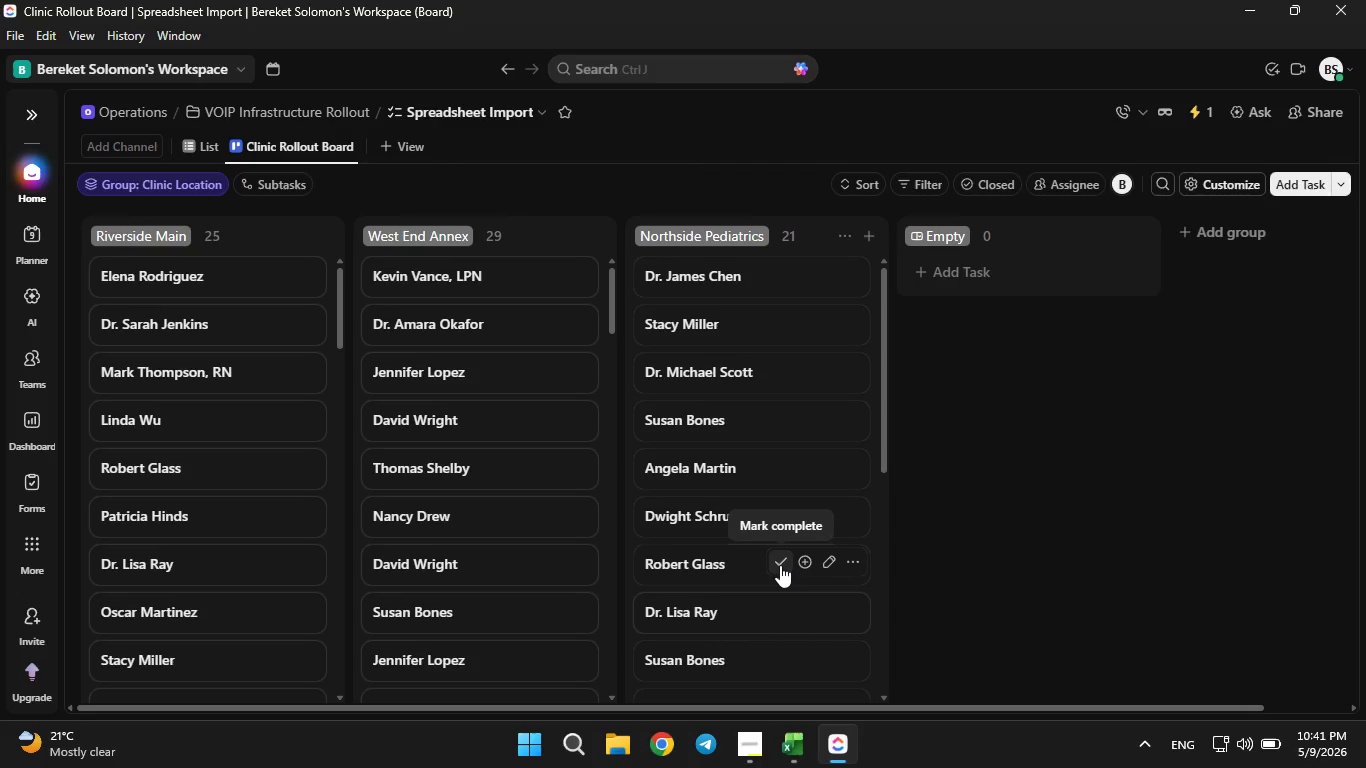 
wait(18.69)
 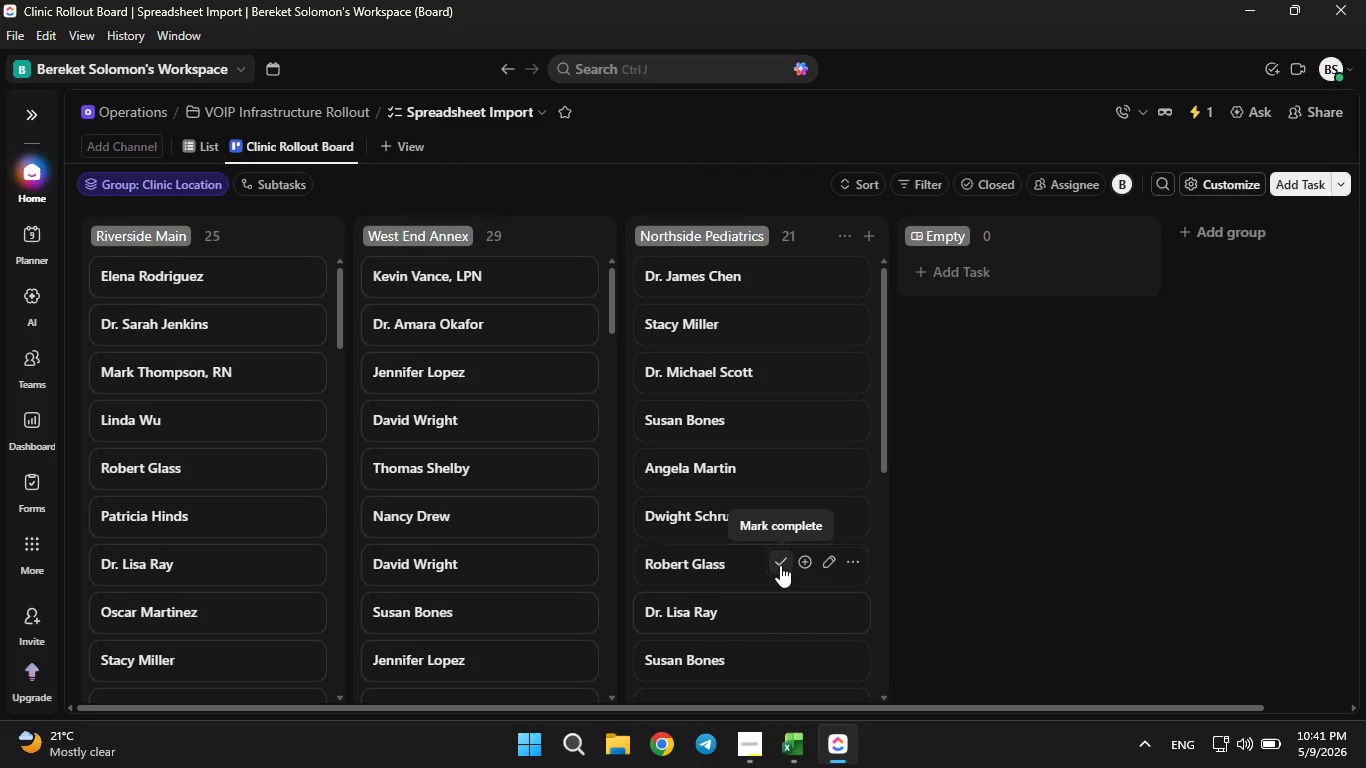 
left_click([741, 728])